 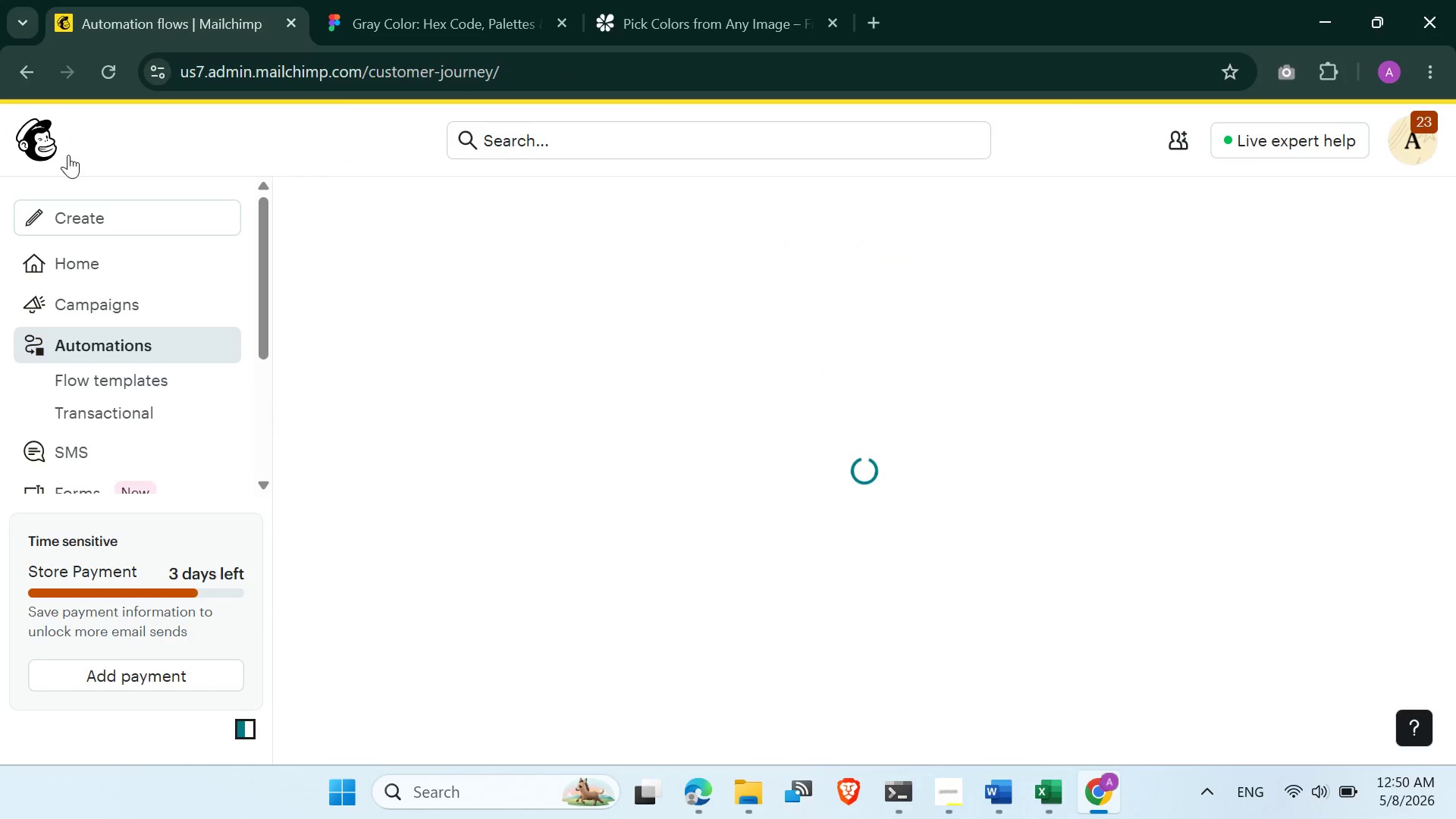 
scroll: coordinate [127, 368], scroll_direction: down, amount: 2.0
 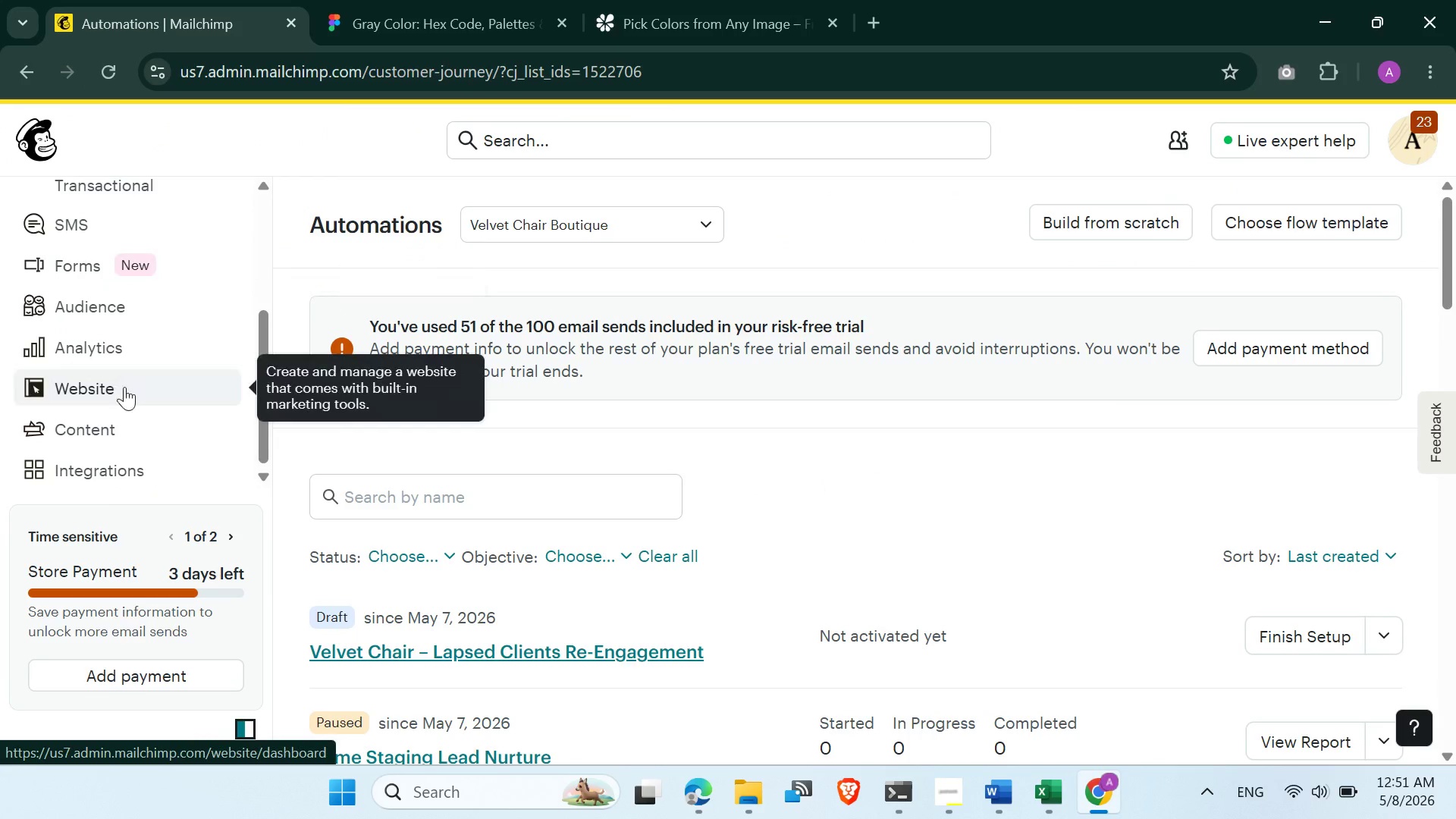 
left_click([105, 300])
 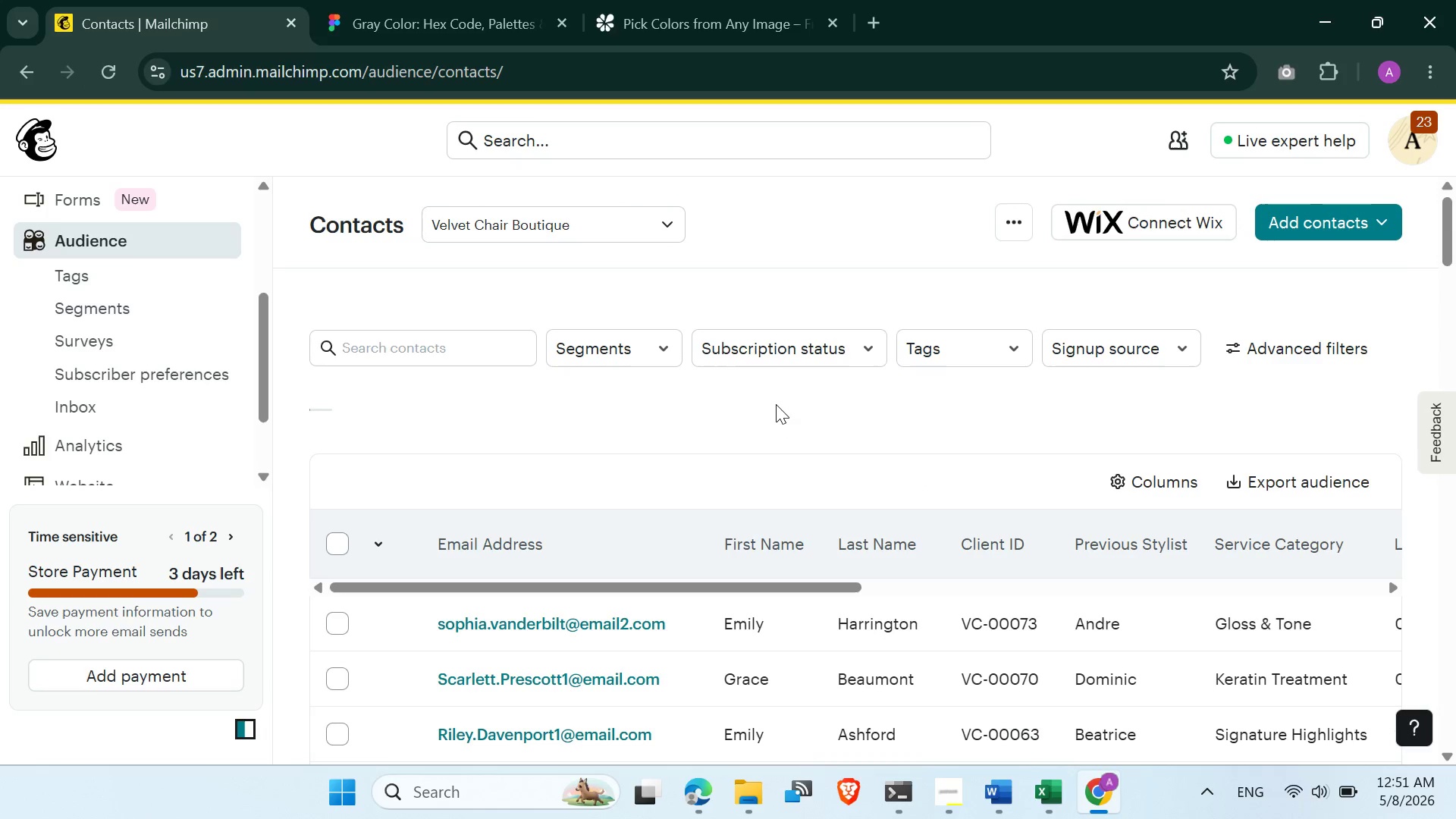 
wait(17.41)
 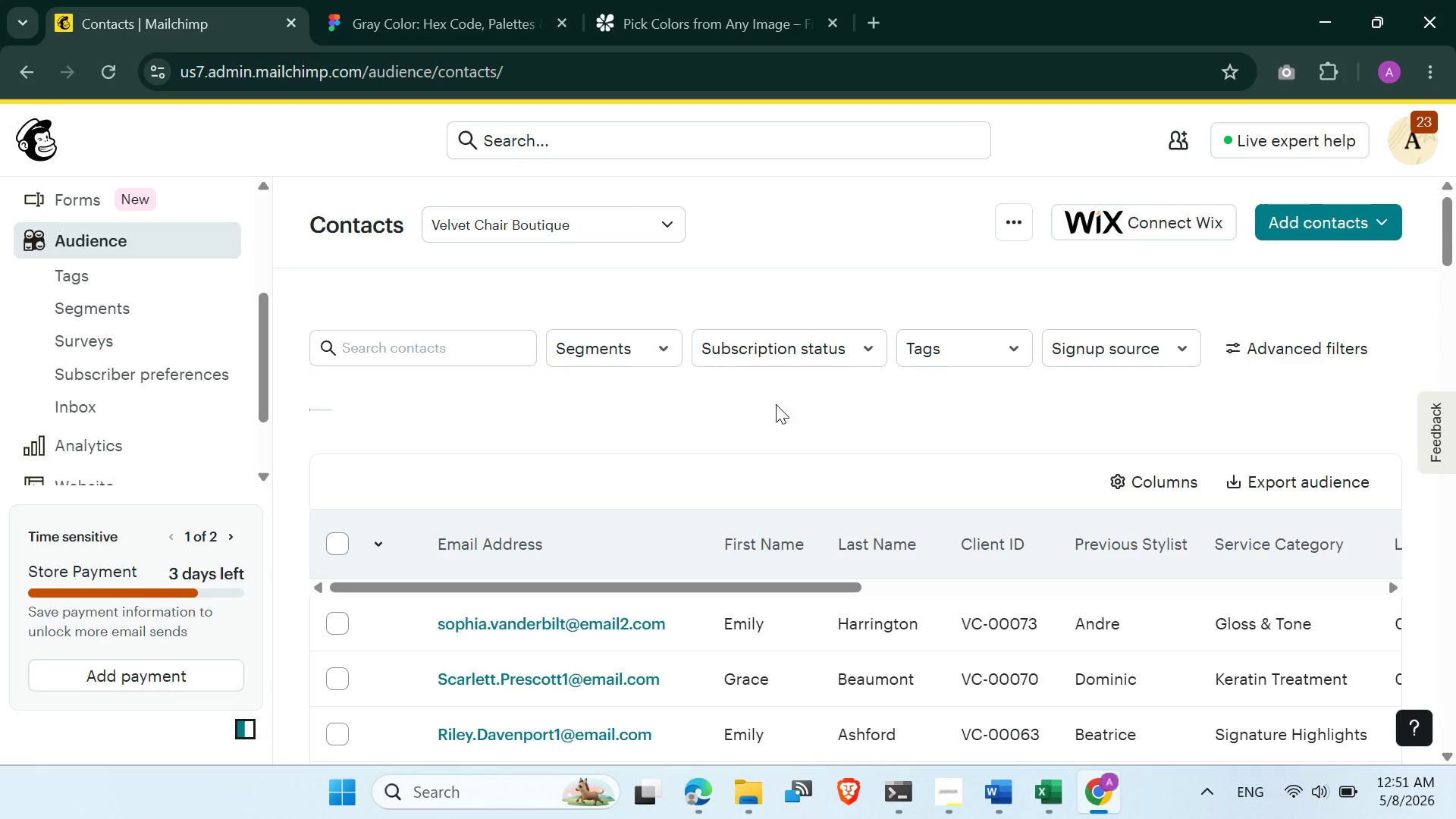 
key(PrintScreen)
 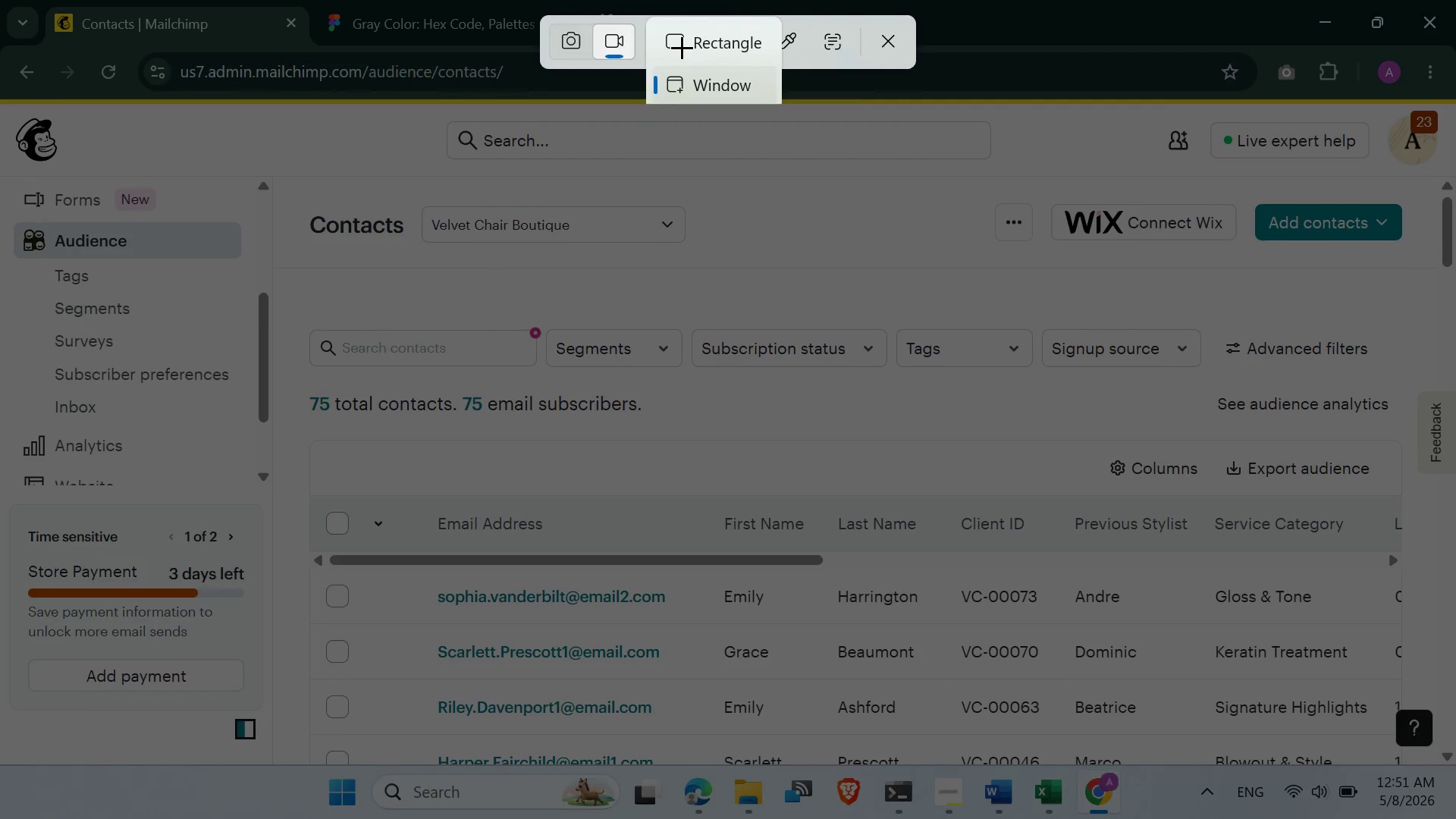 
wait(5.83)
 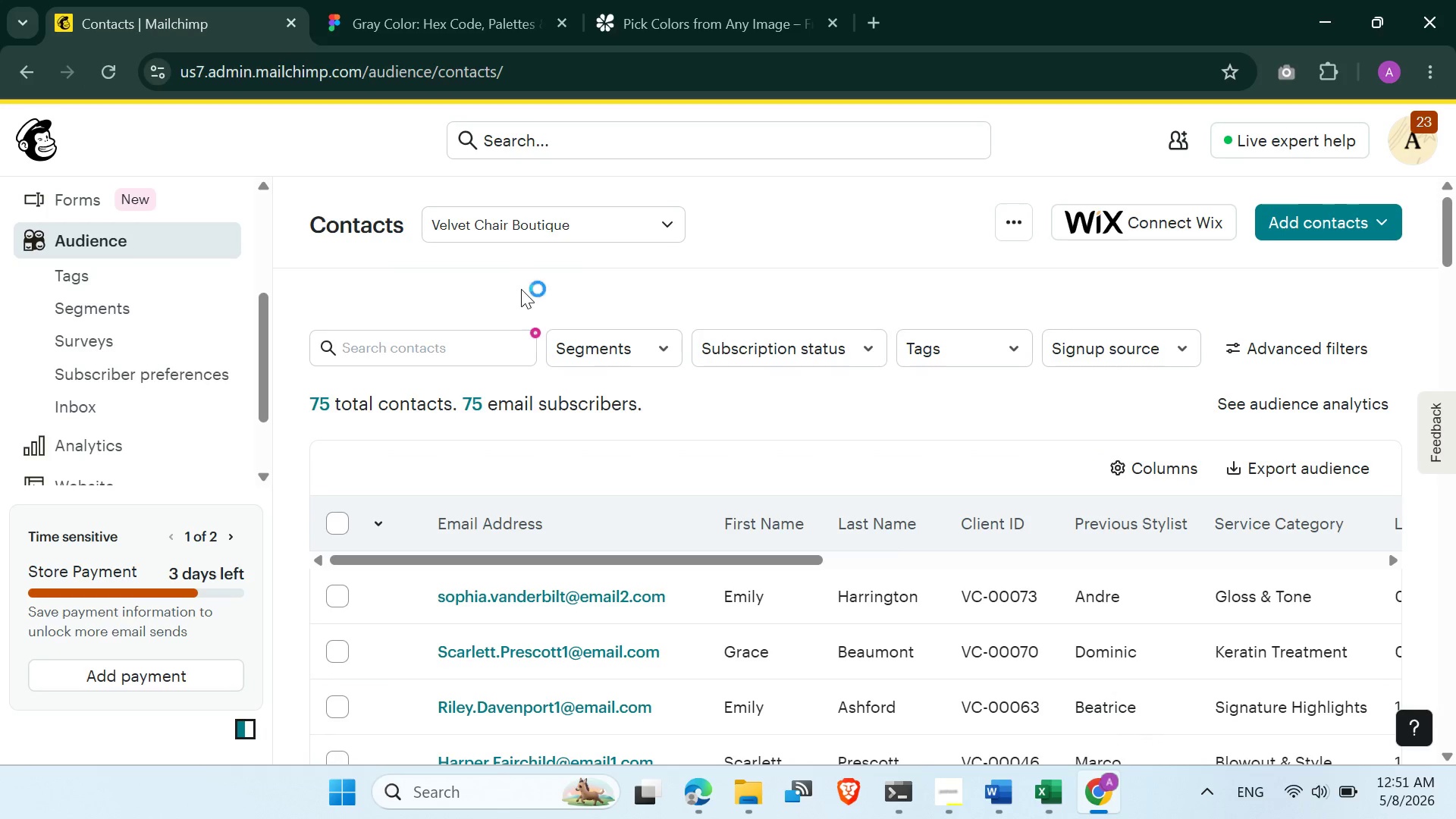 
left_click([714, 78])
 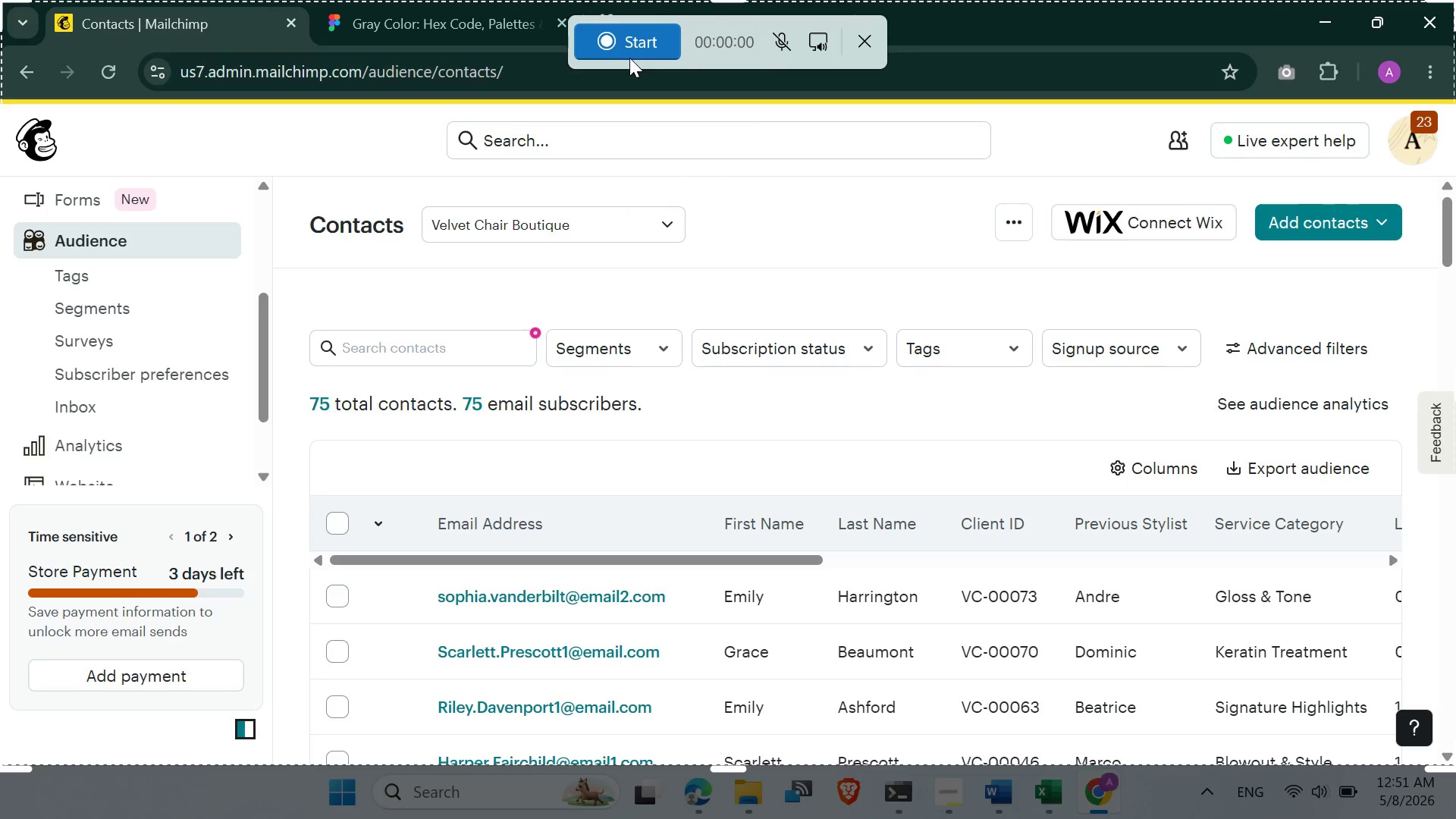 
left_click([629, 39])
 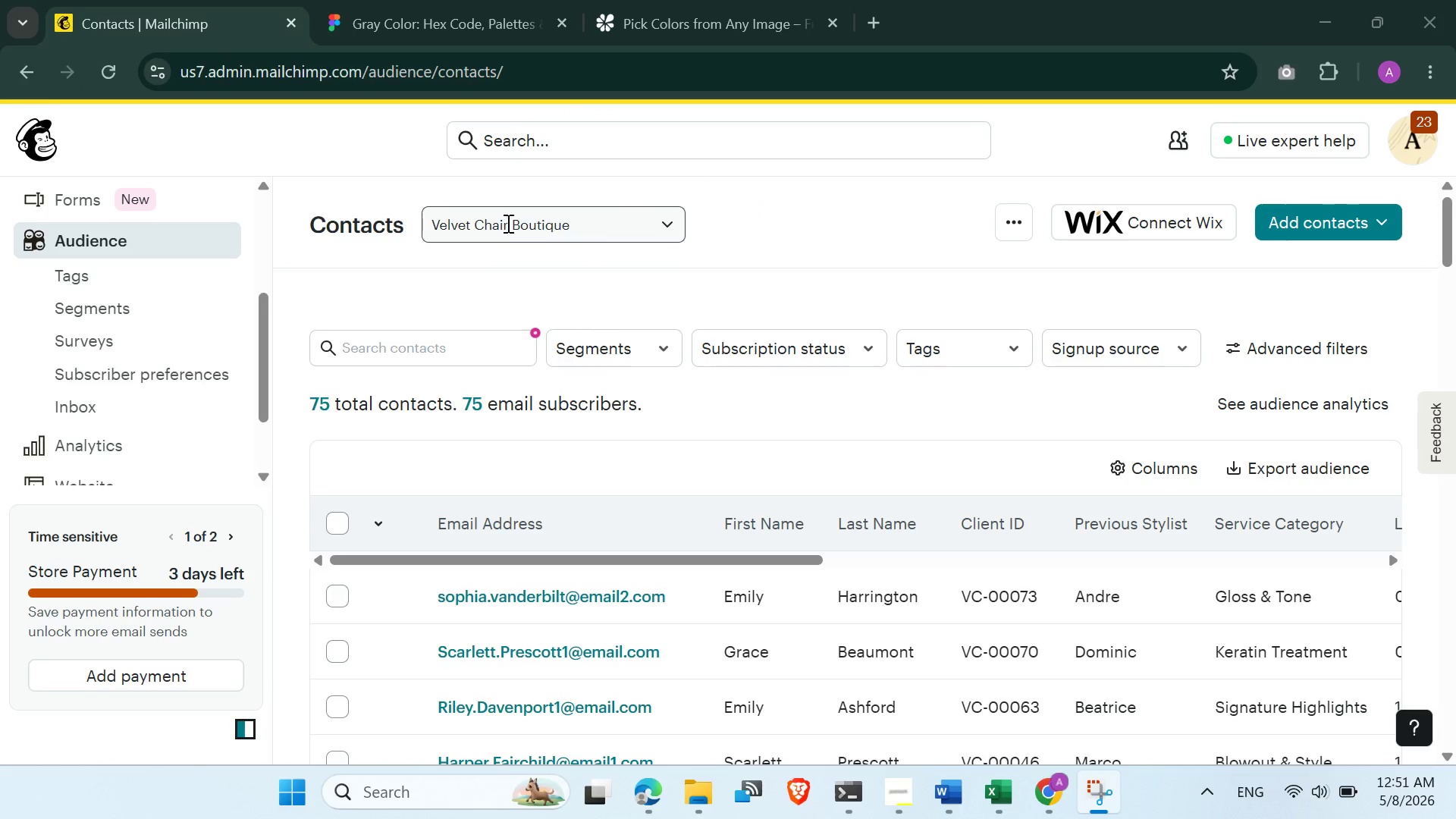 
wait(7.14)
 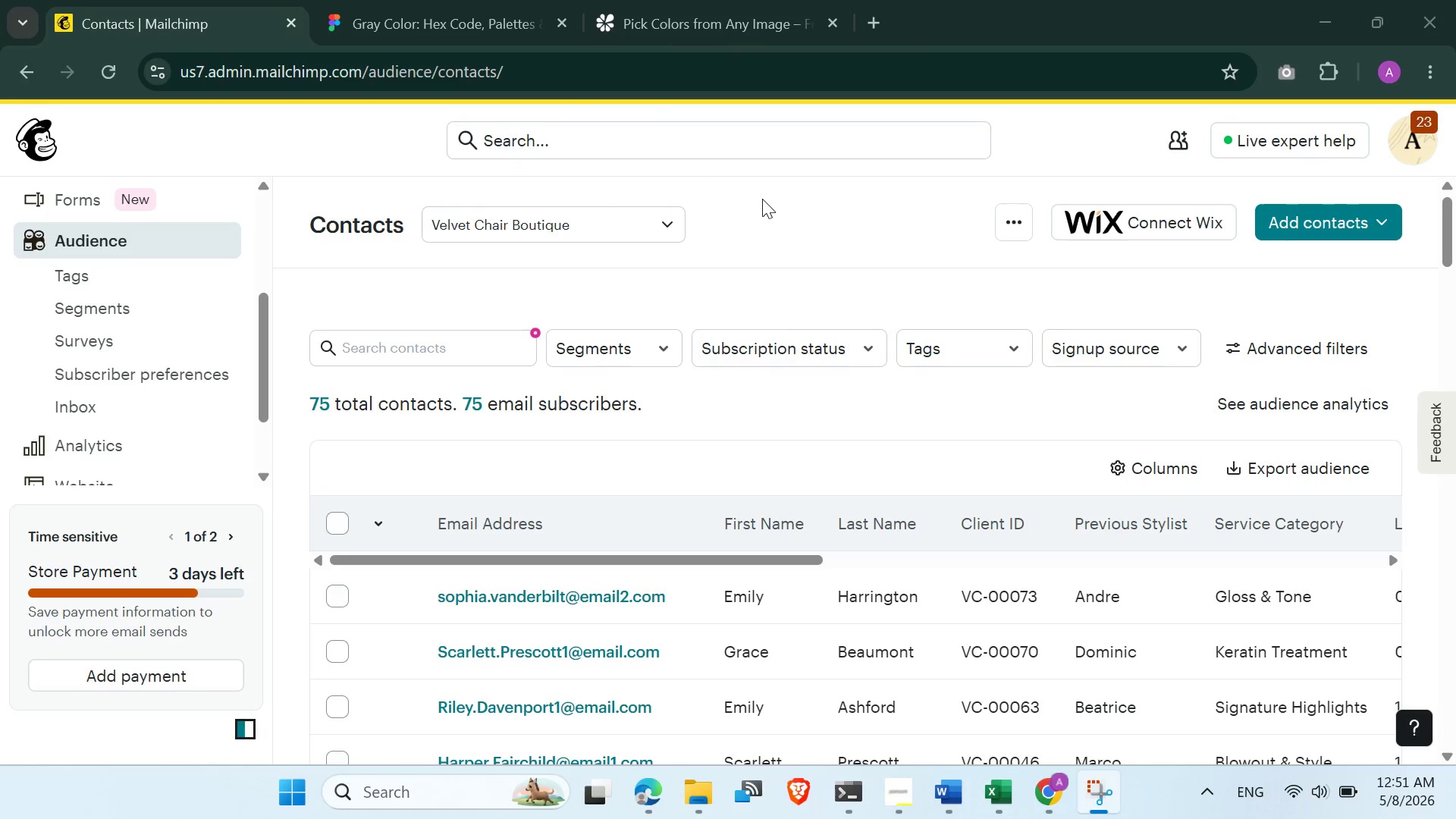 
left_click([133, 243])
 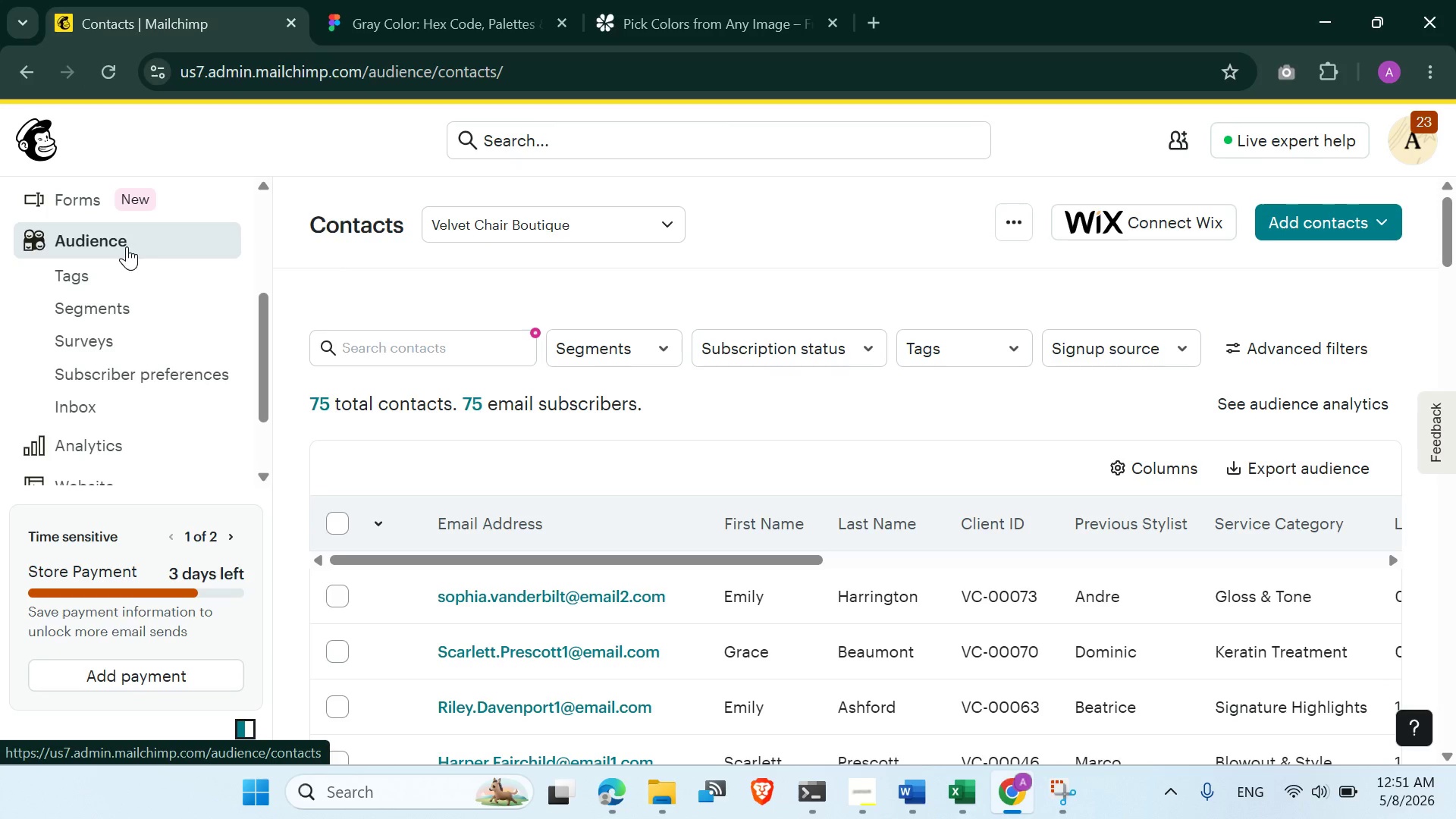 
wait(5.02)
 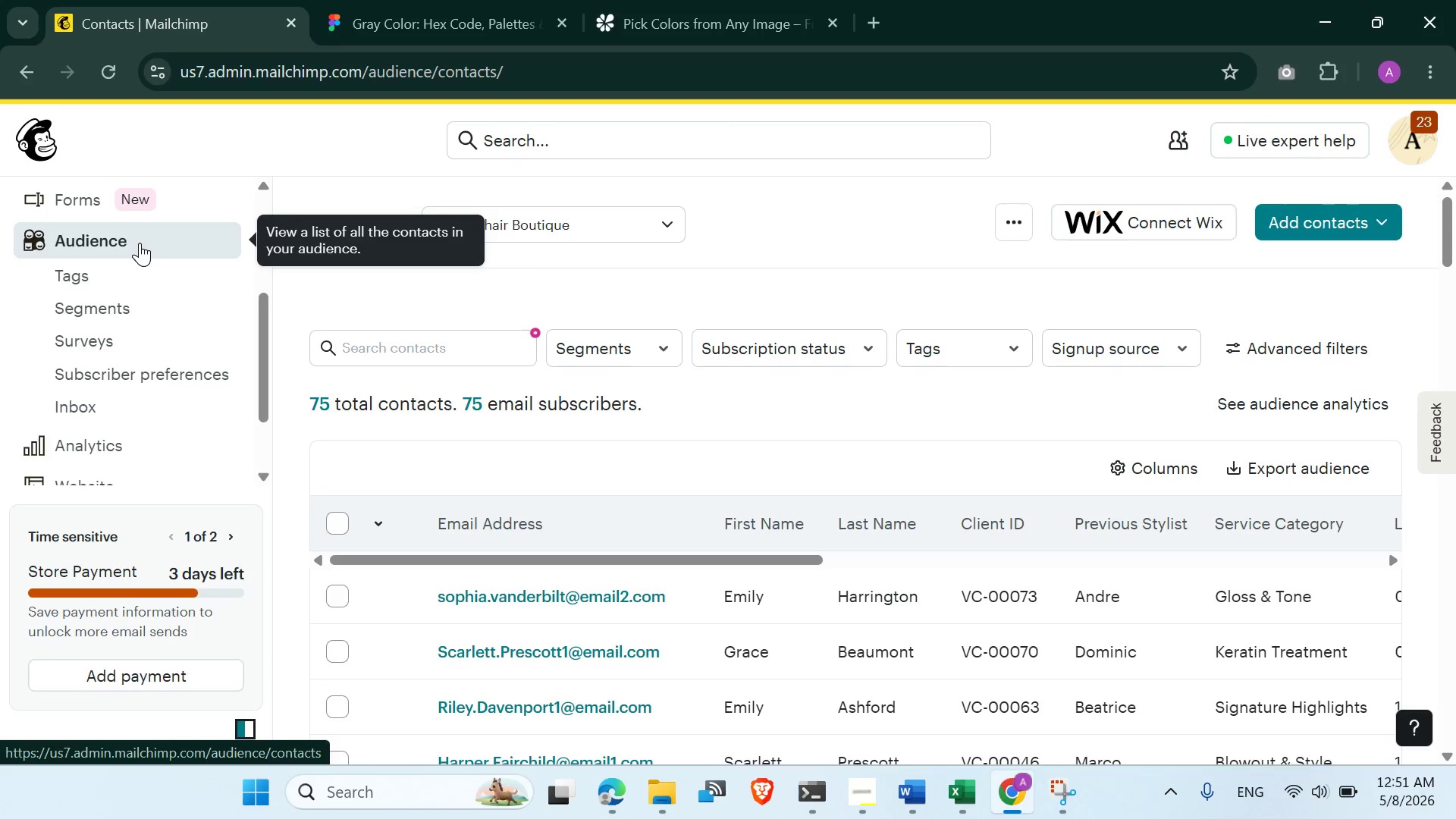 
left_click([140, 256])
 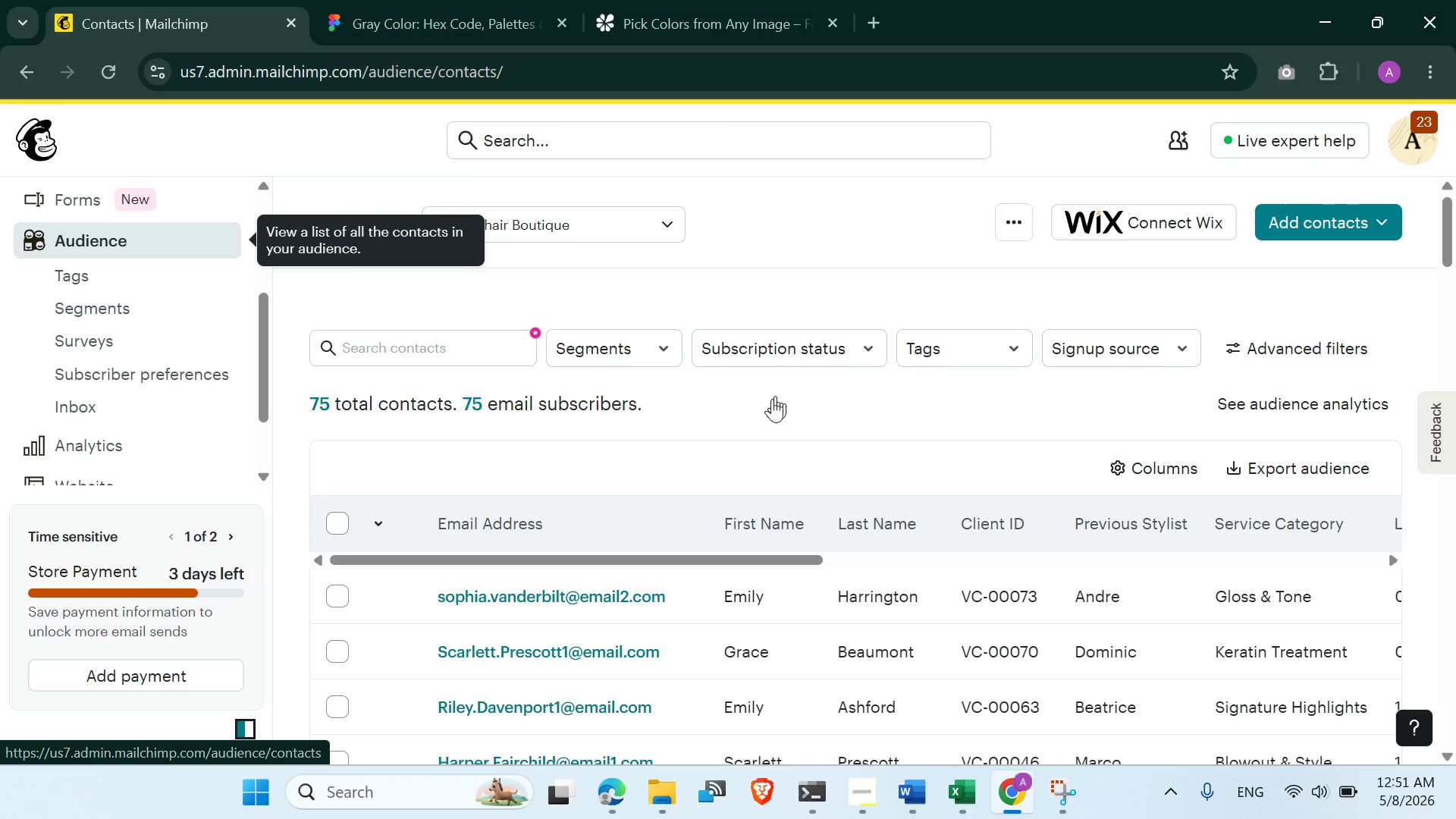 
scroll: coordinate [778, 444], scroll_direction: down, amount: 5.0